 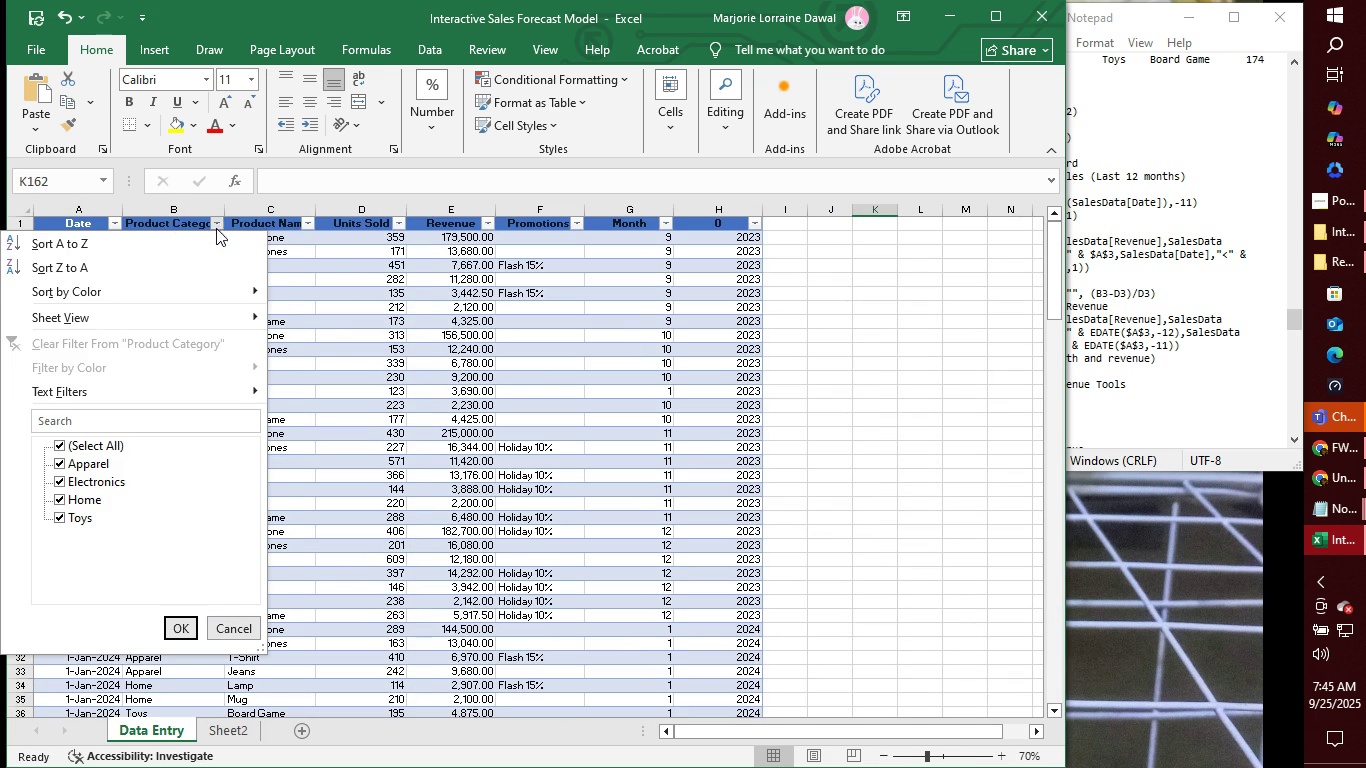 
left_click([214, 219])
 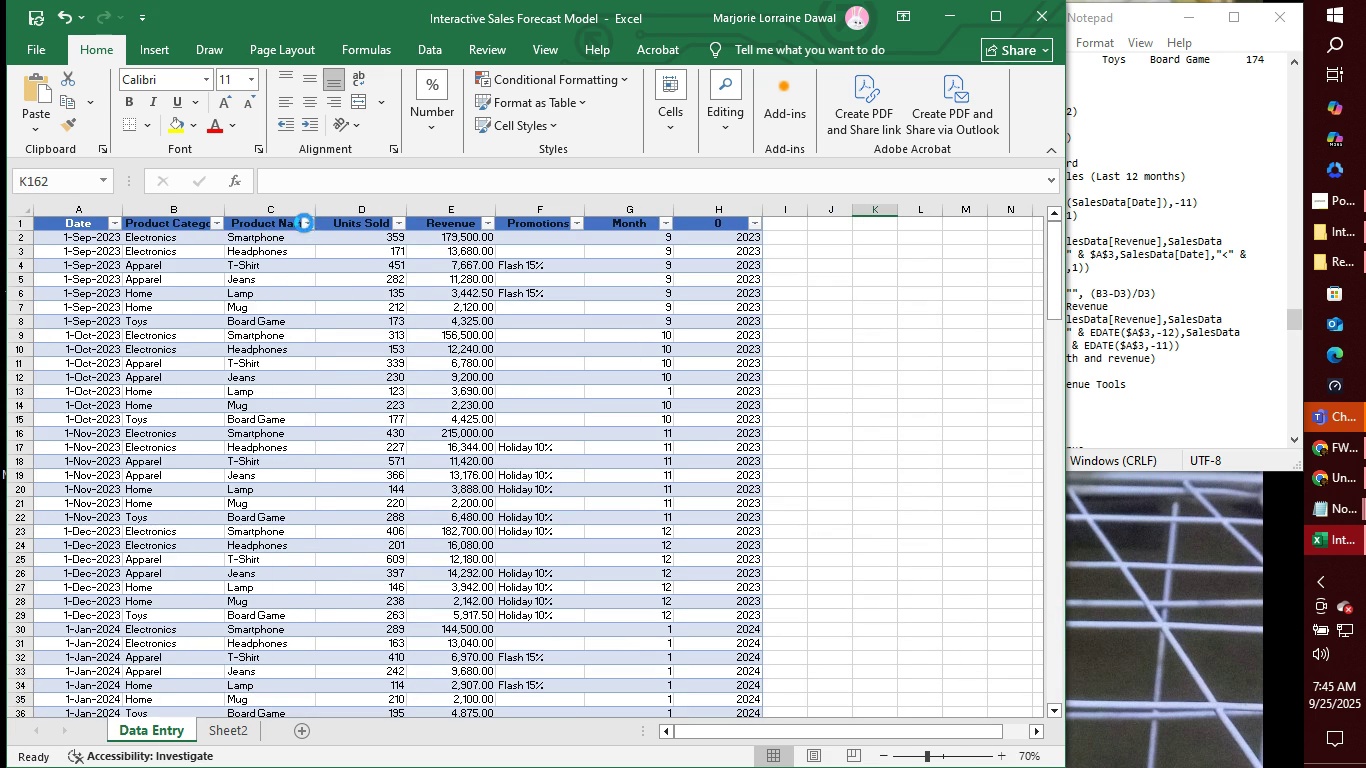 
left_click([304, 223])
 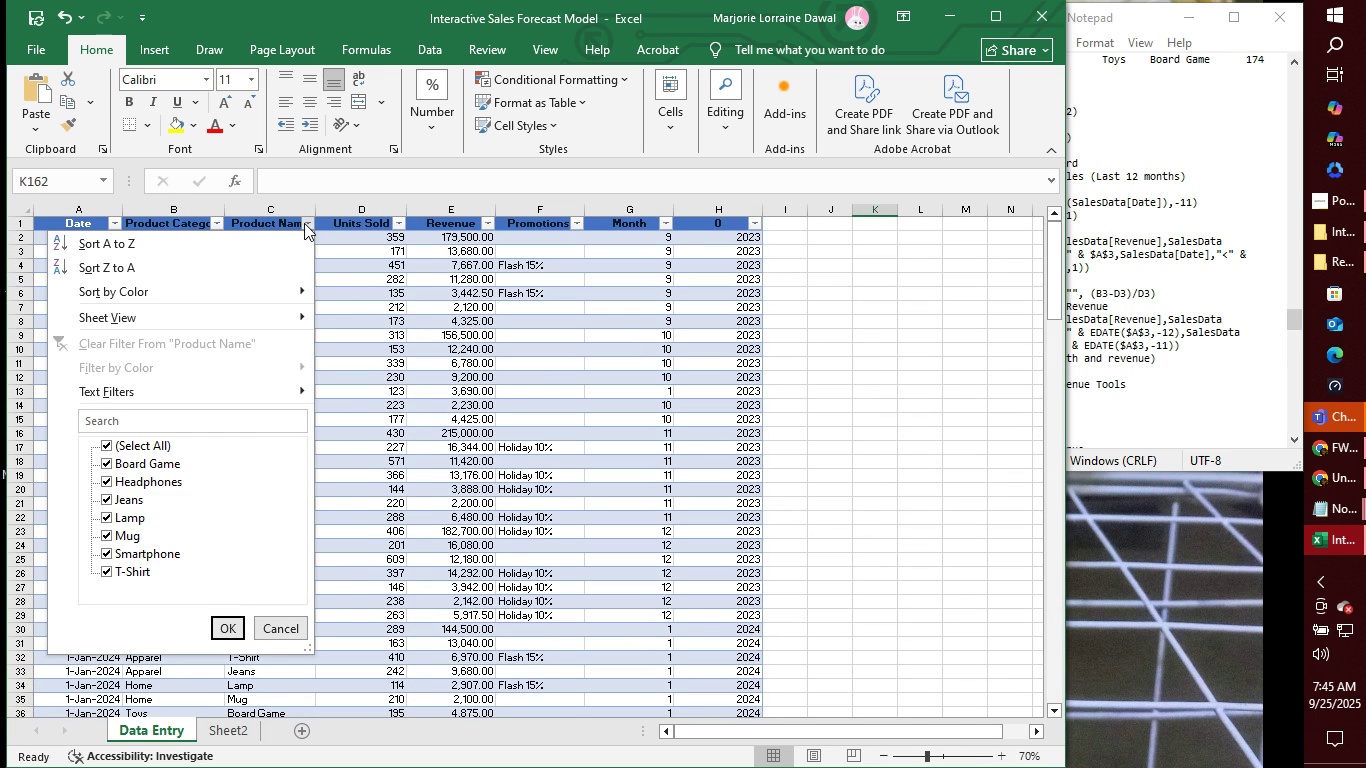 
left_click([304, 223])
 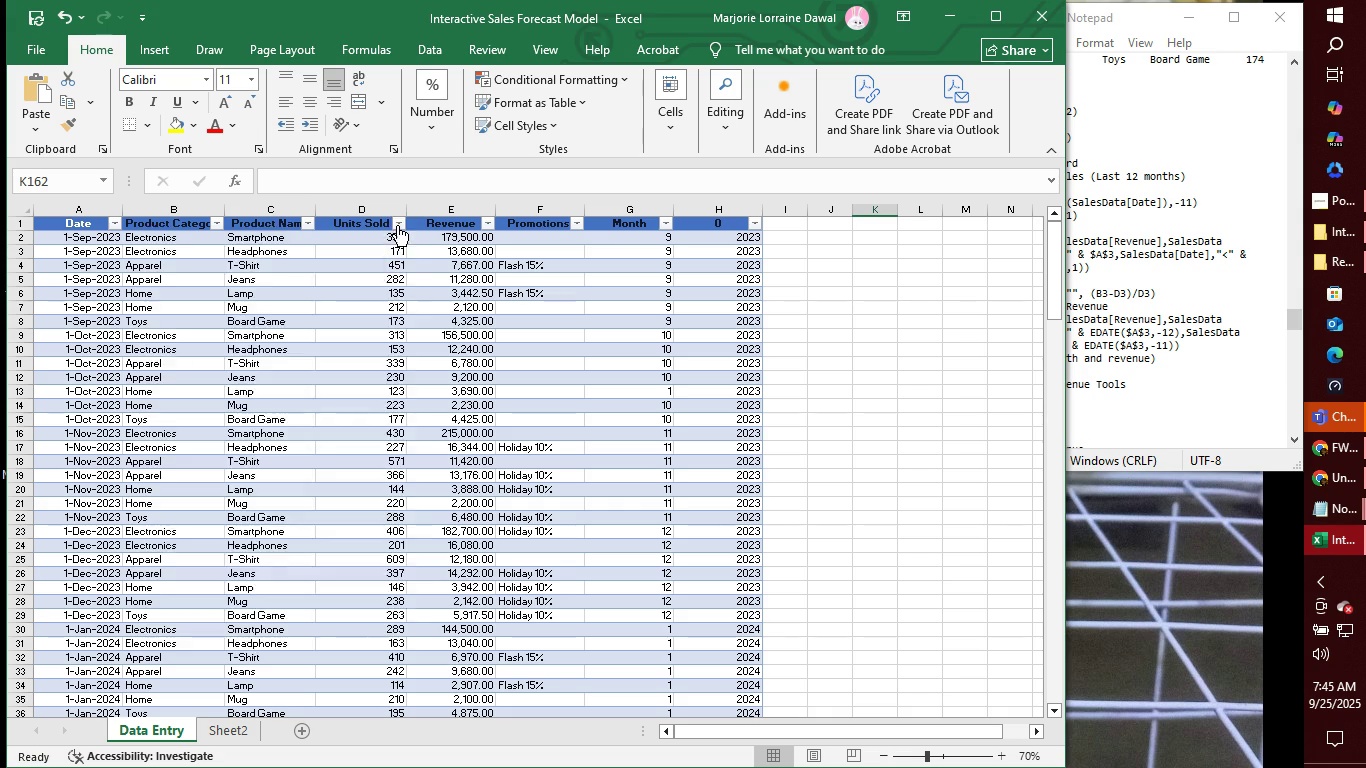 
left_click([397, 225])